 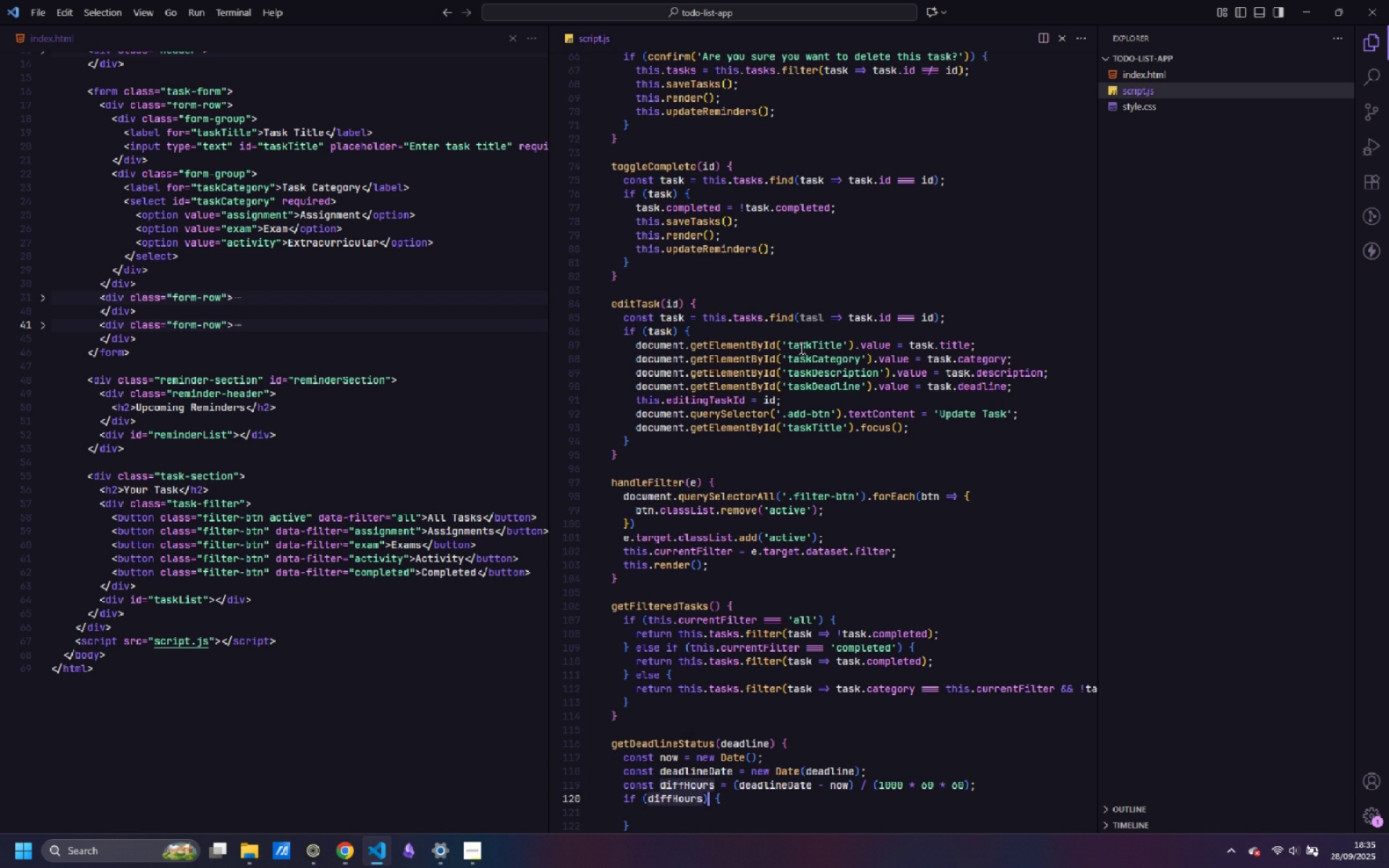 
key(Control+ArrowRight)
 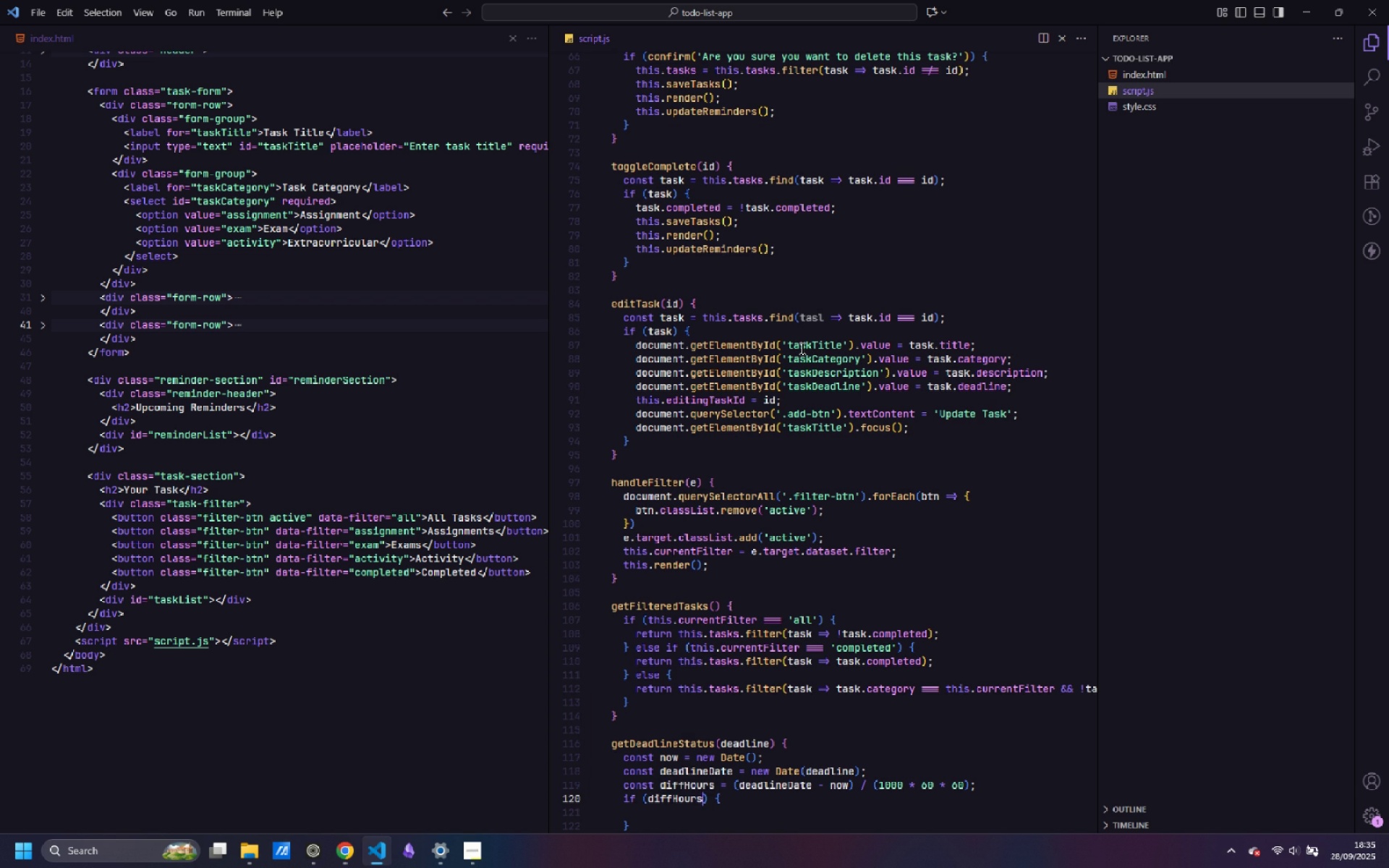 
key(ArrowLeft)
 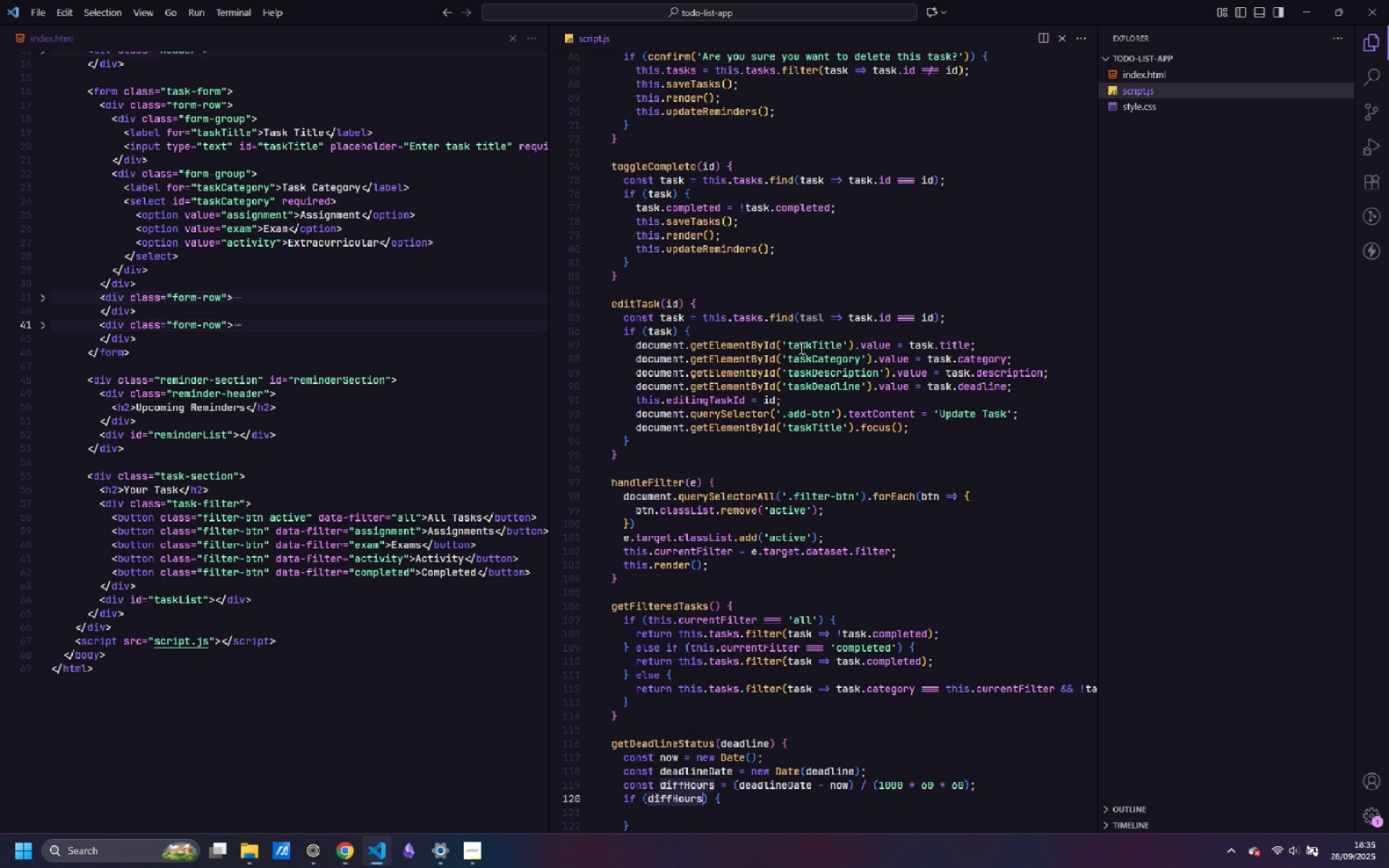 
key(Space)
 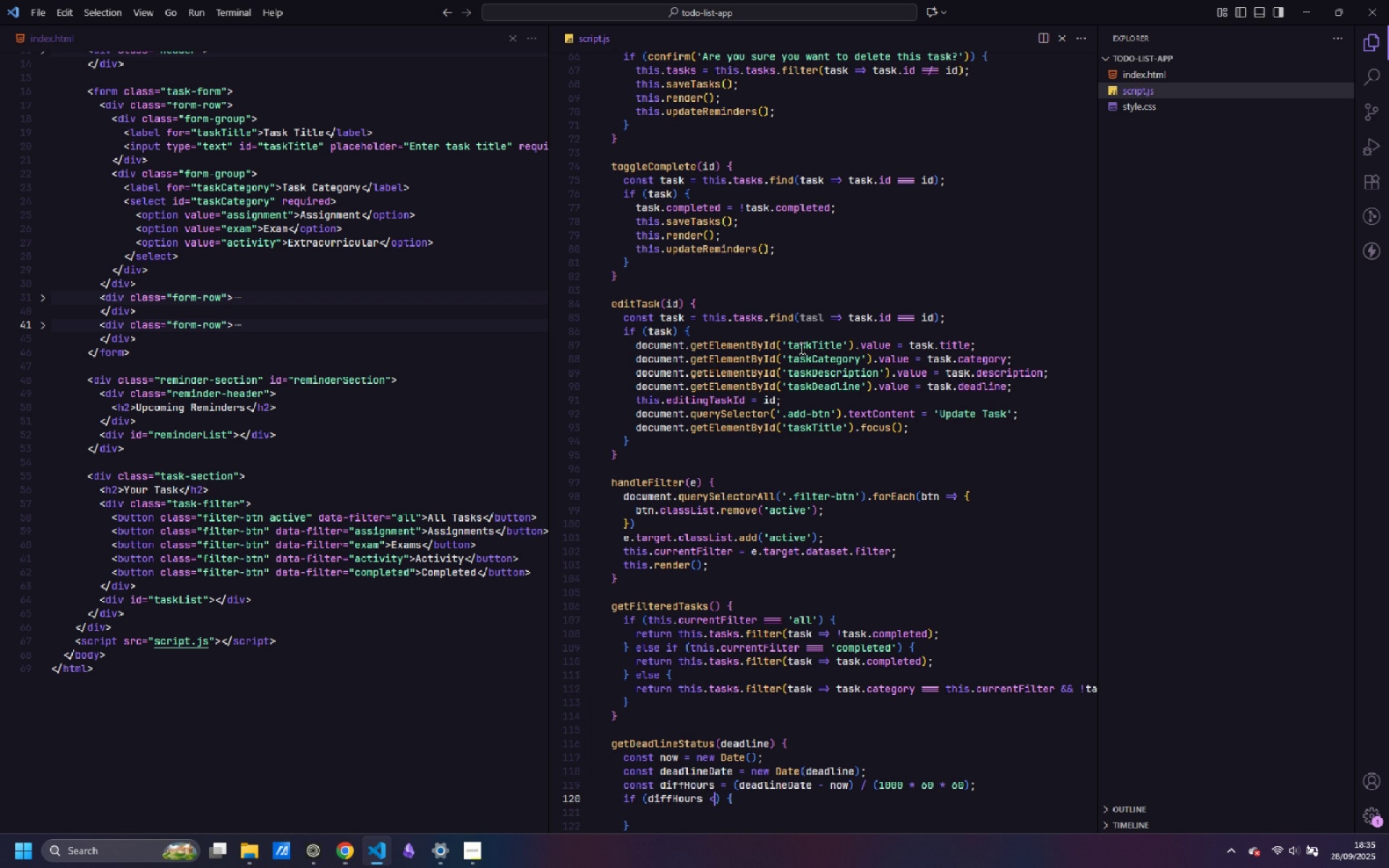 
key(Shift+ShiftLeft)
 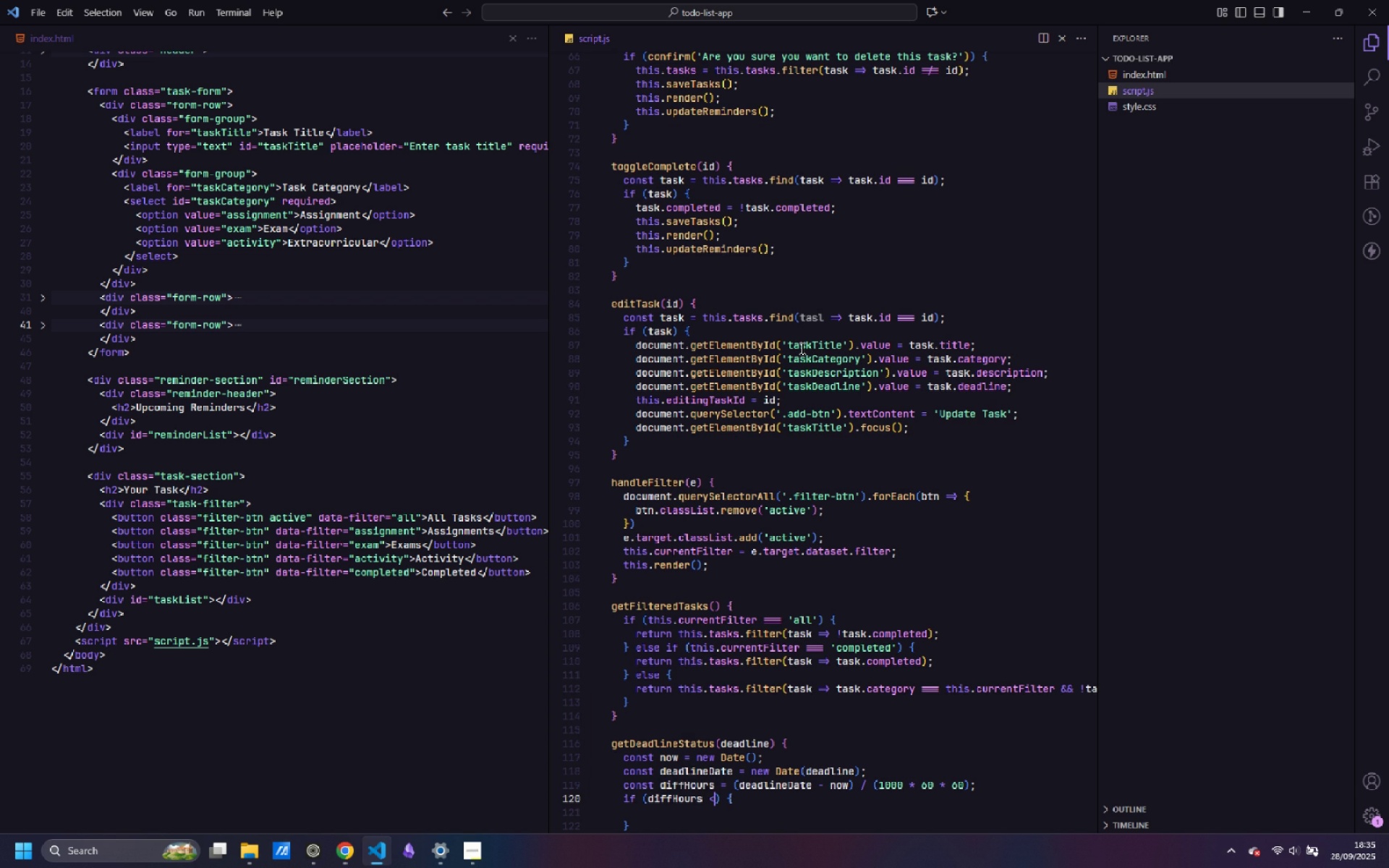 
key(Shift+Comma)
 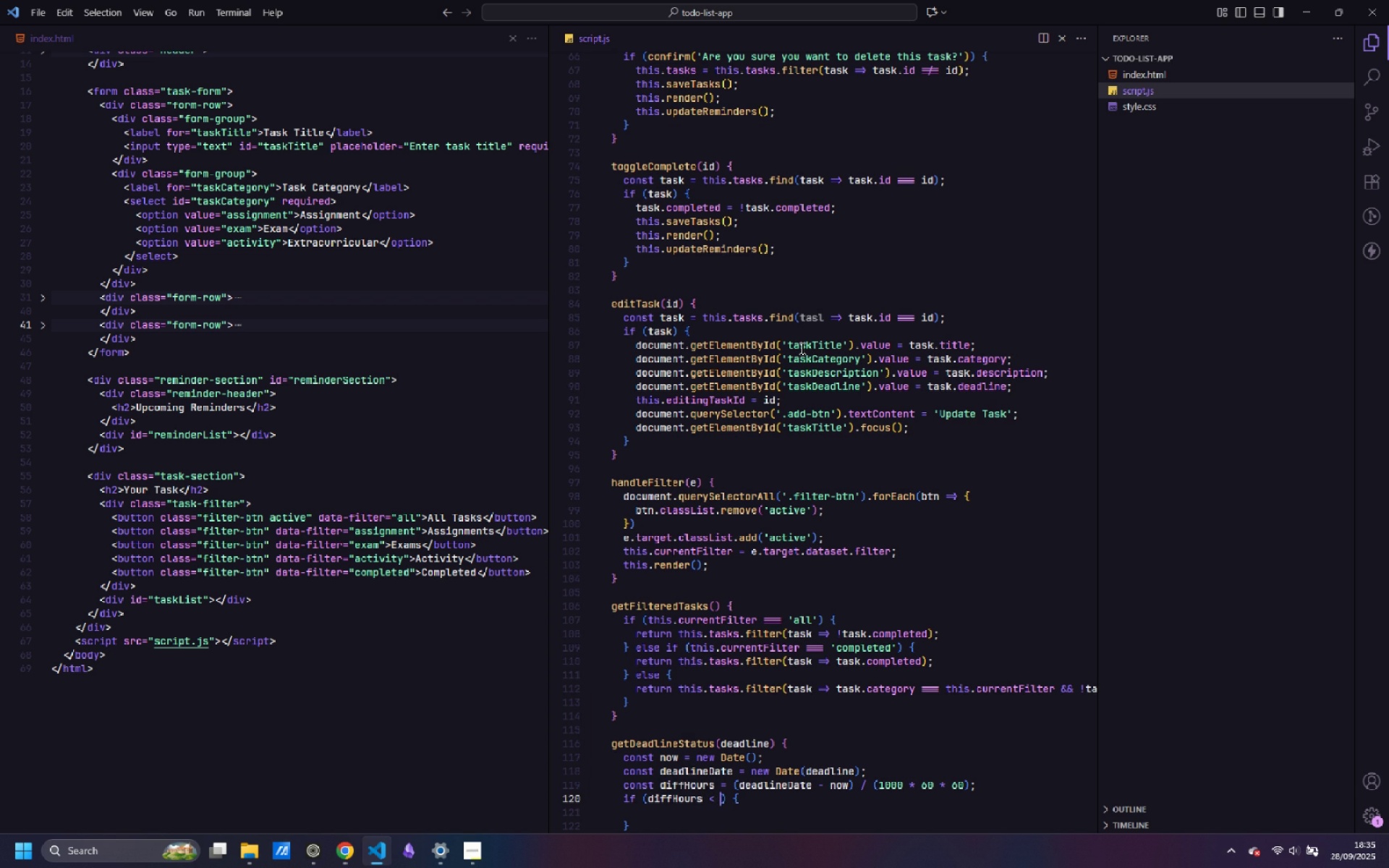 
key(Space)
 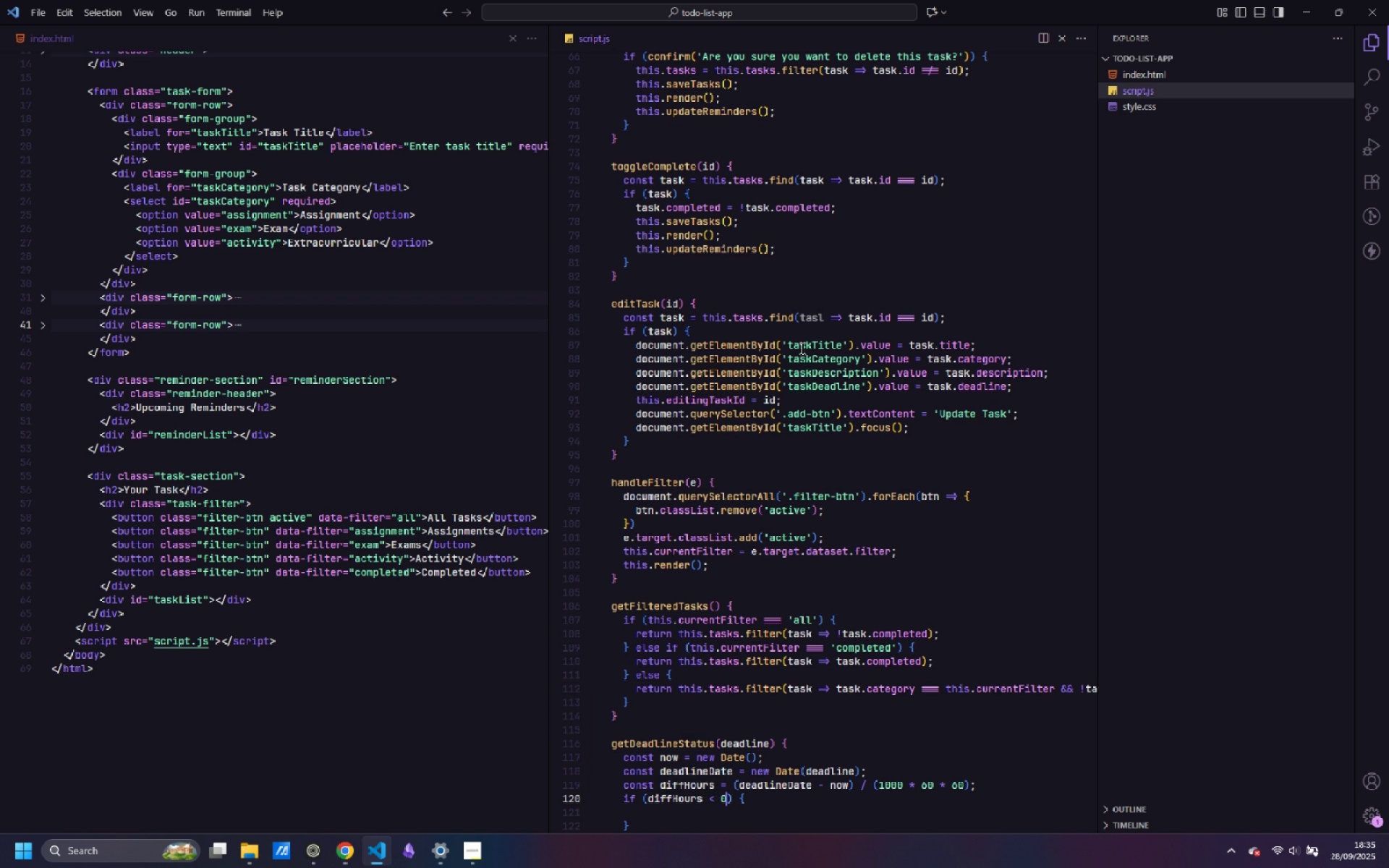 
key(0)
 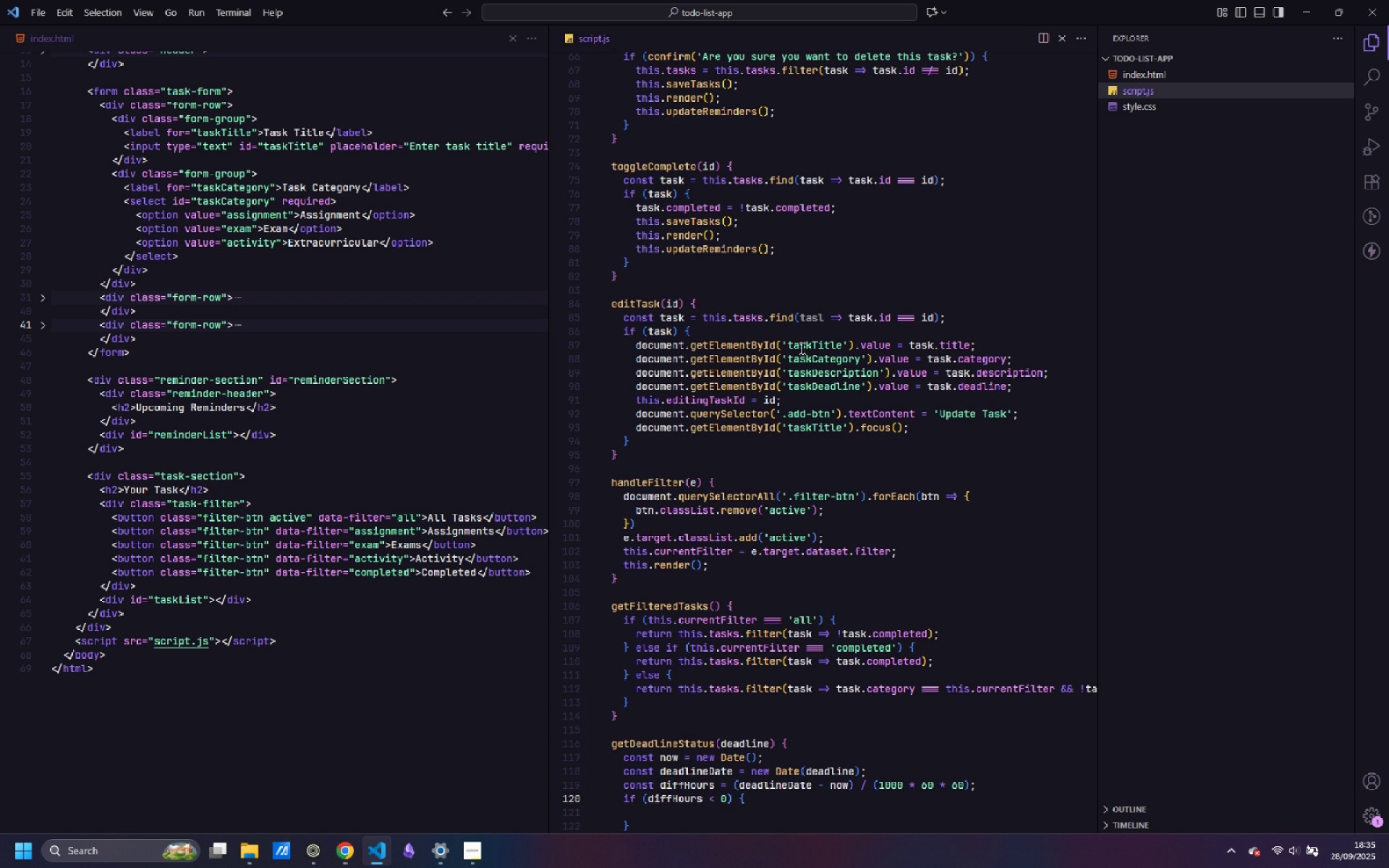 
key(ArrowDown)
 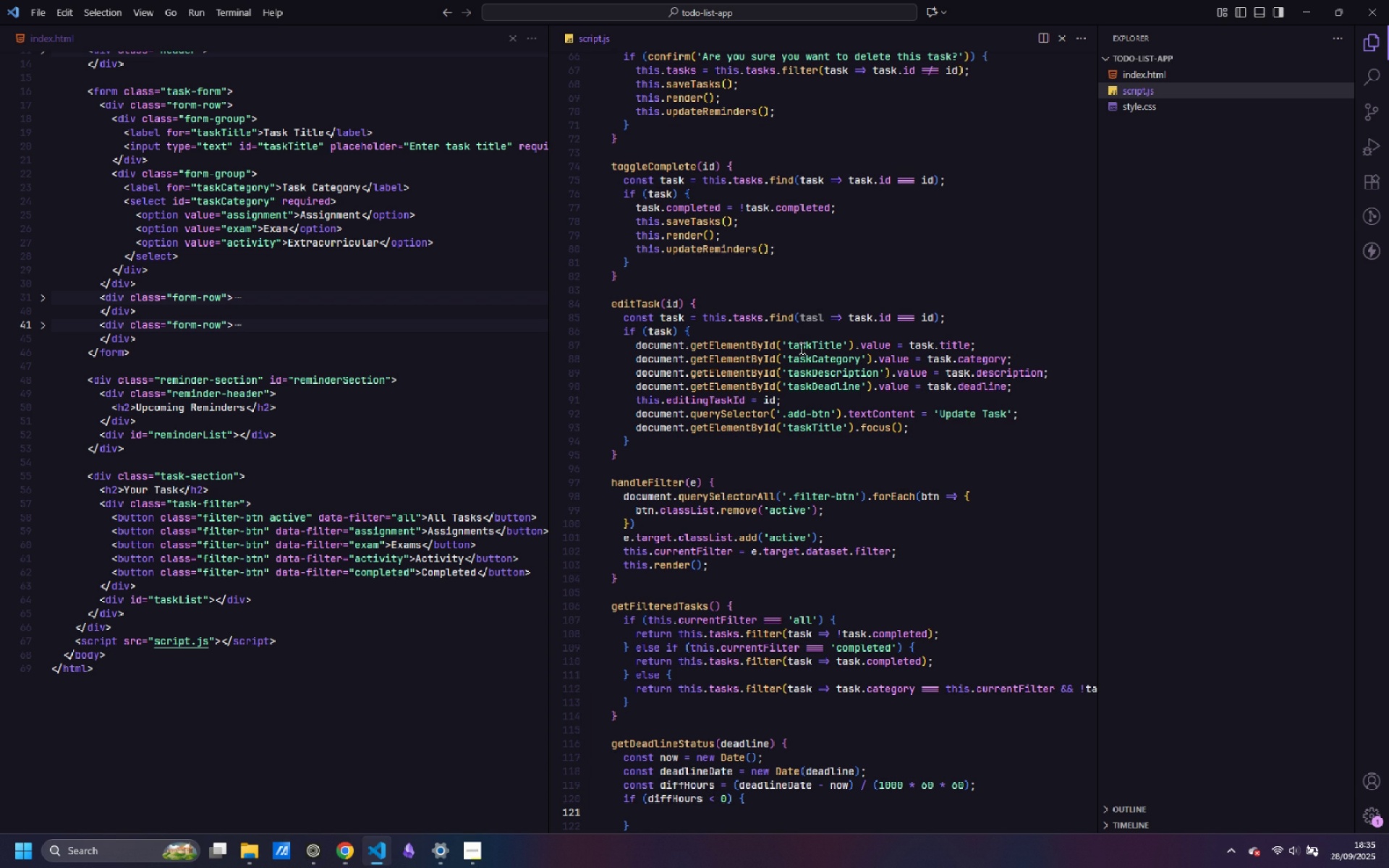 
key(ArrowDown)